 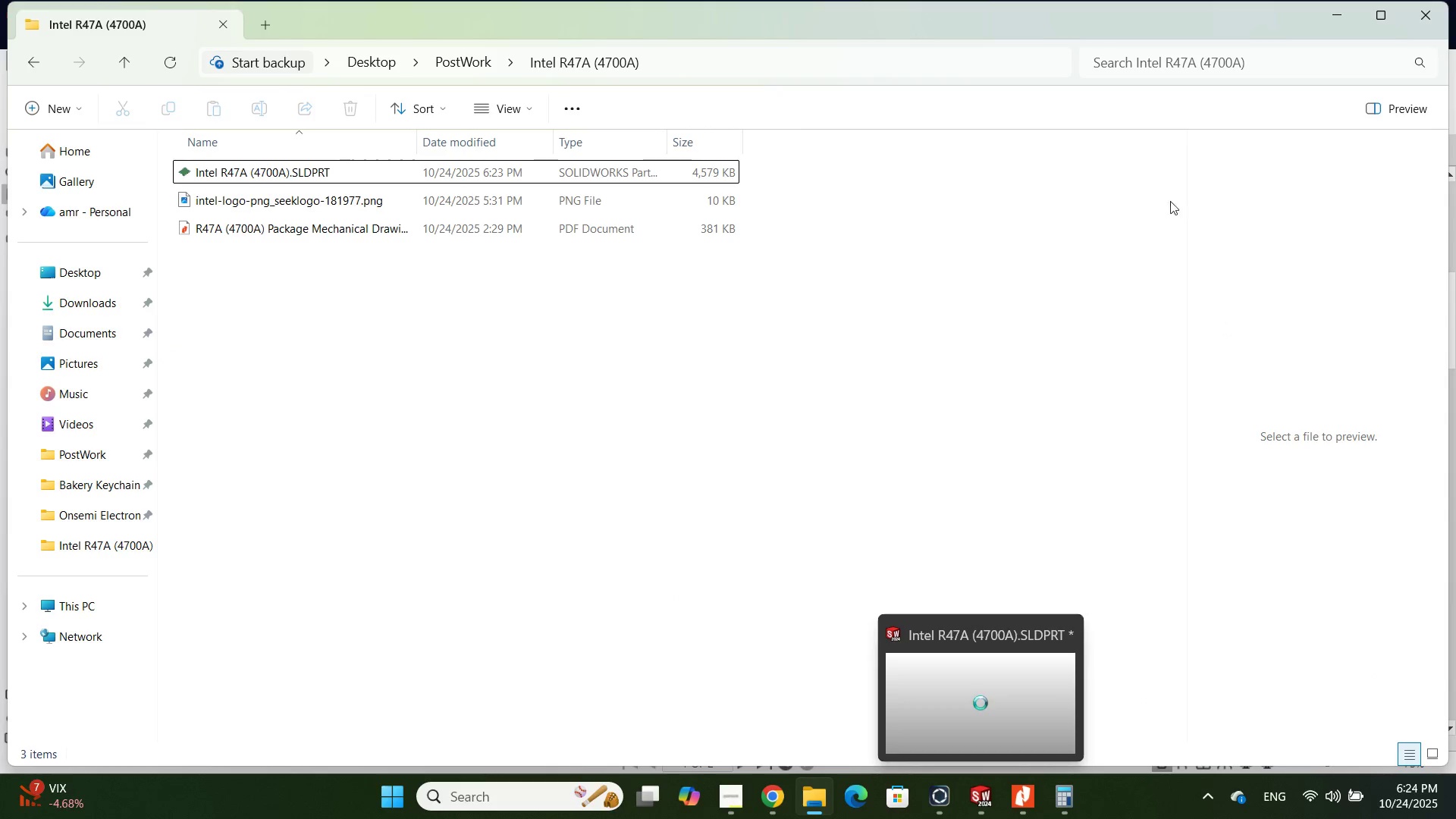 
left_click([1329, 12])
 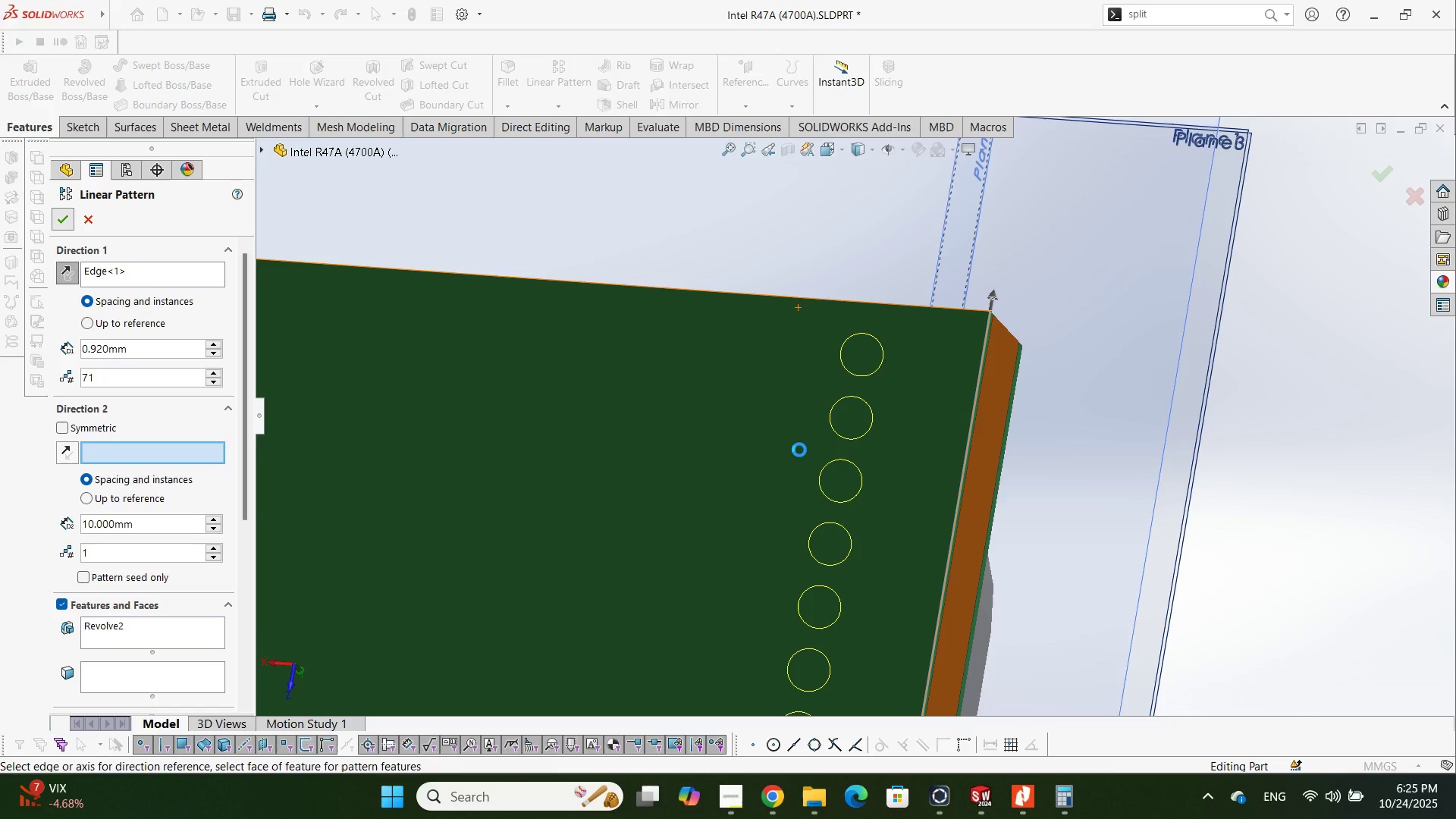 
wait(47.52)
 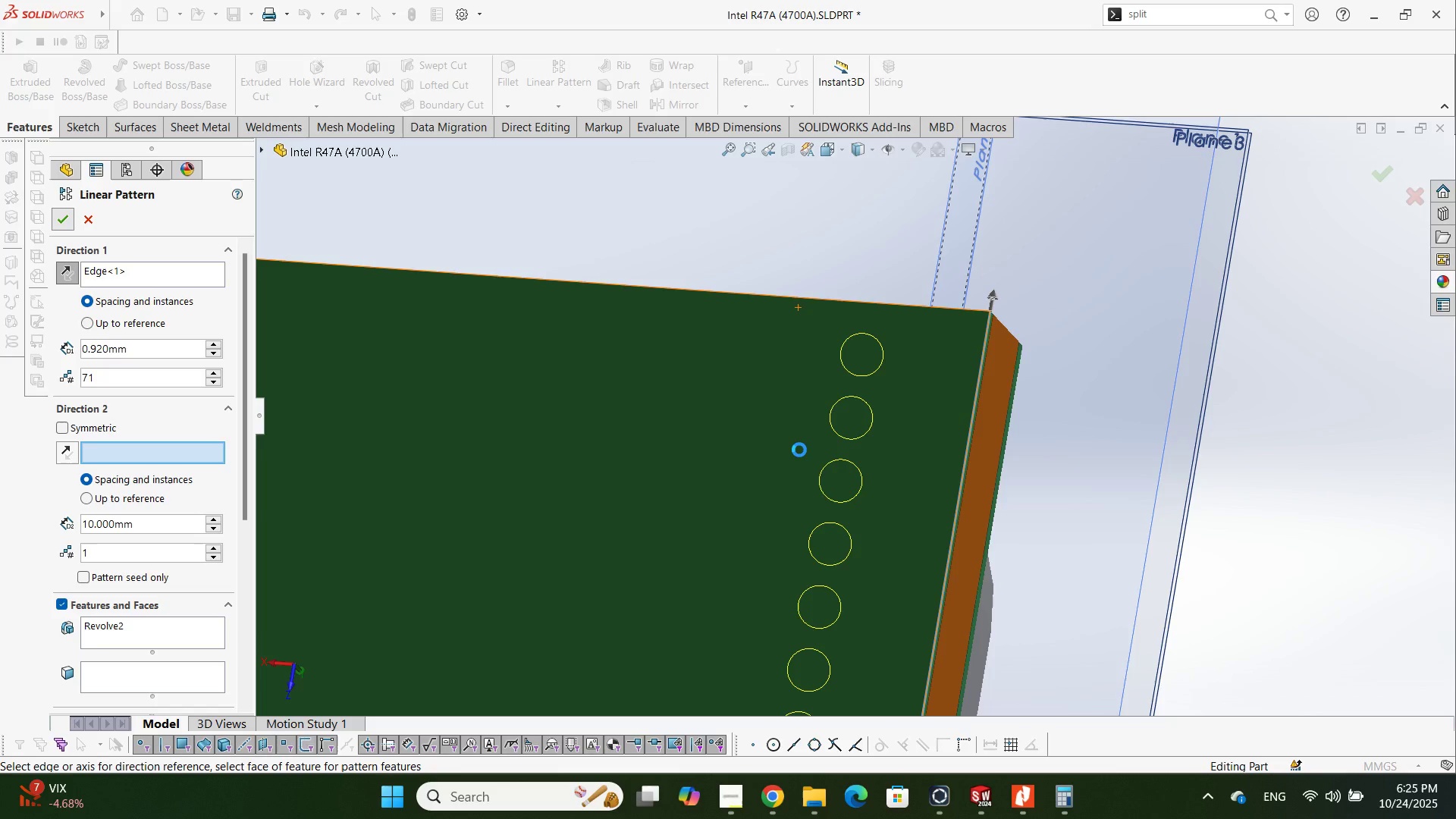 
left_click([945, 798])
 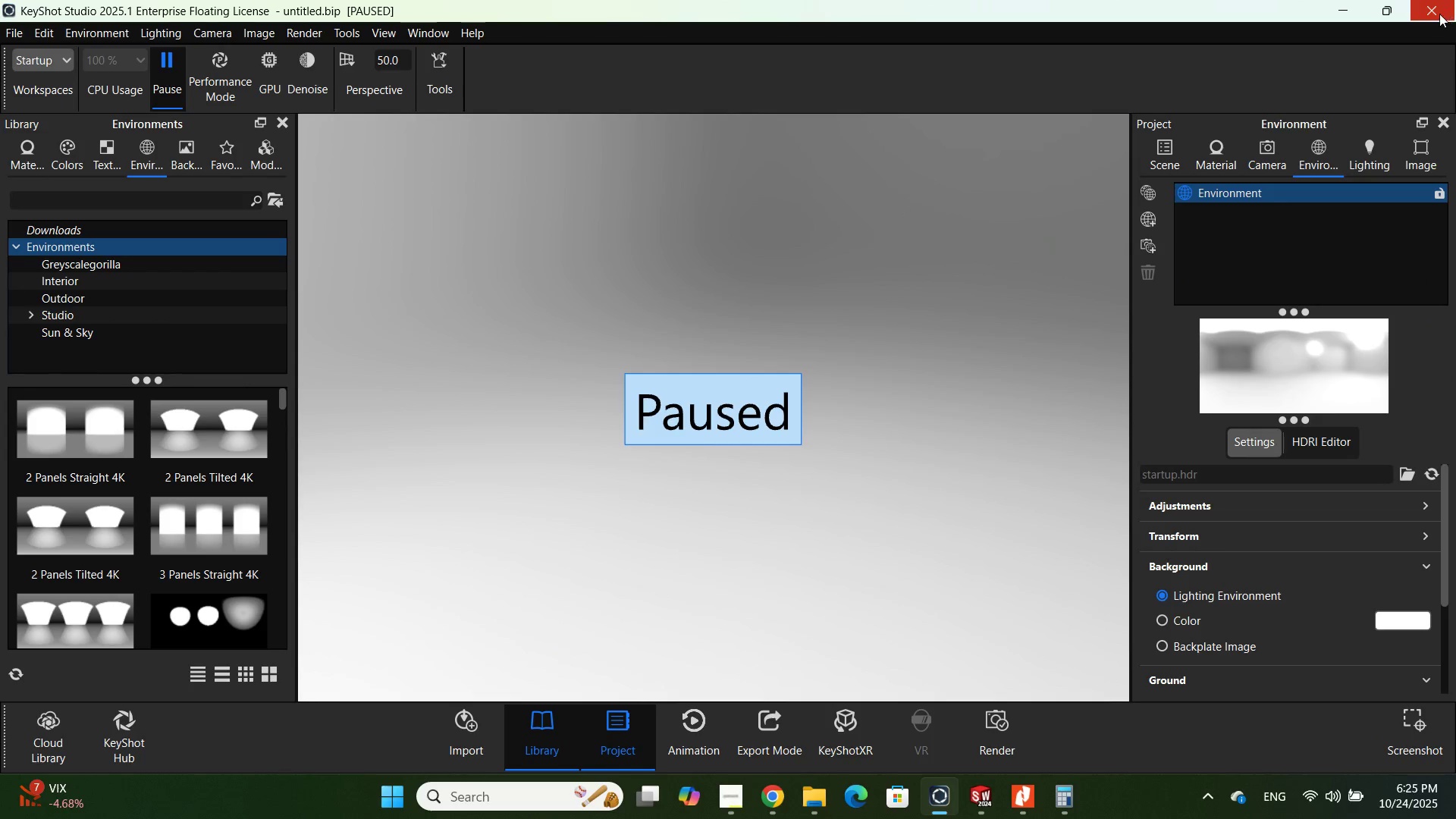 
left_click([1437, 14])
 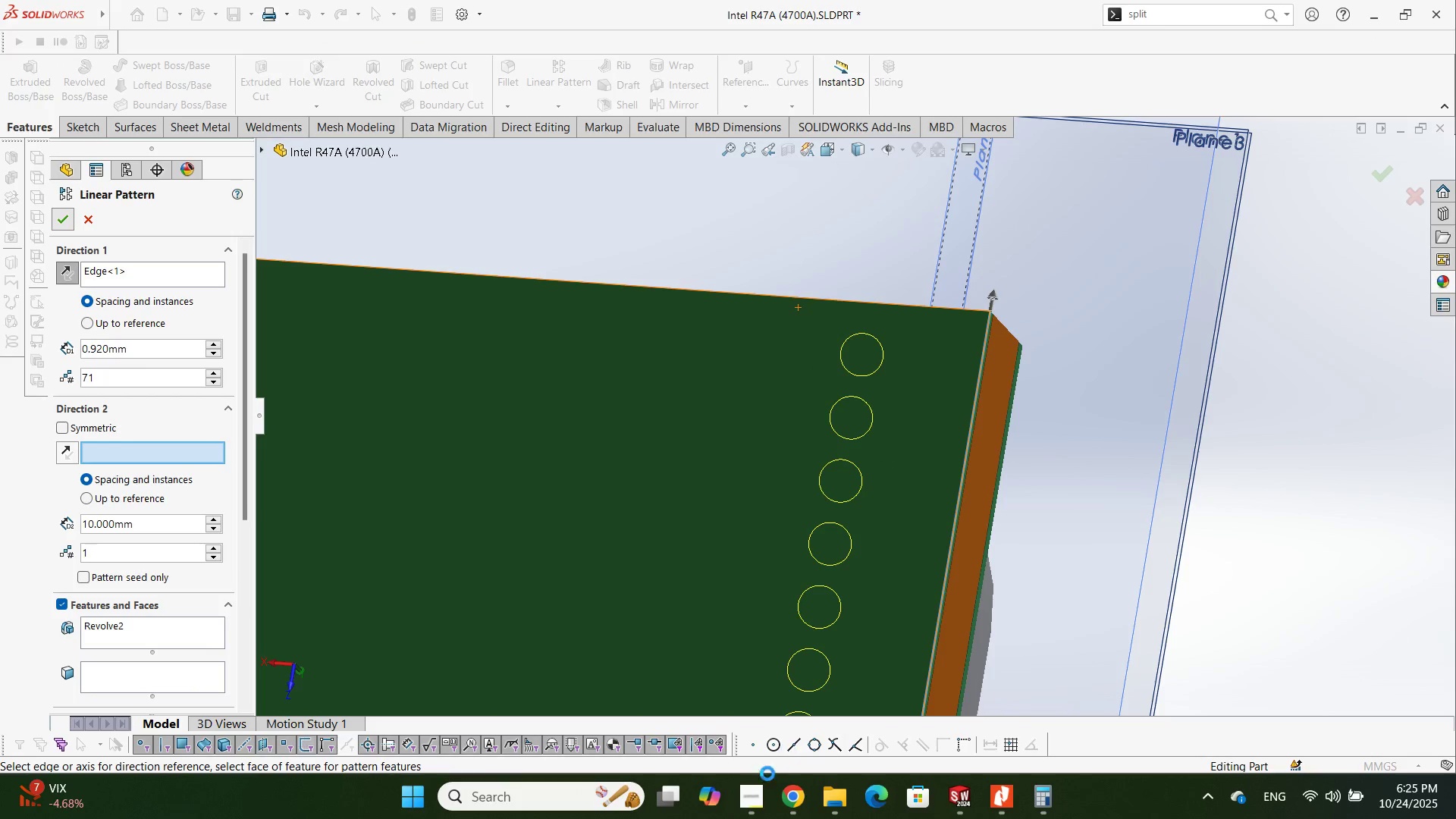 
left_click([755, 789])